 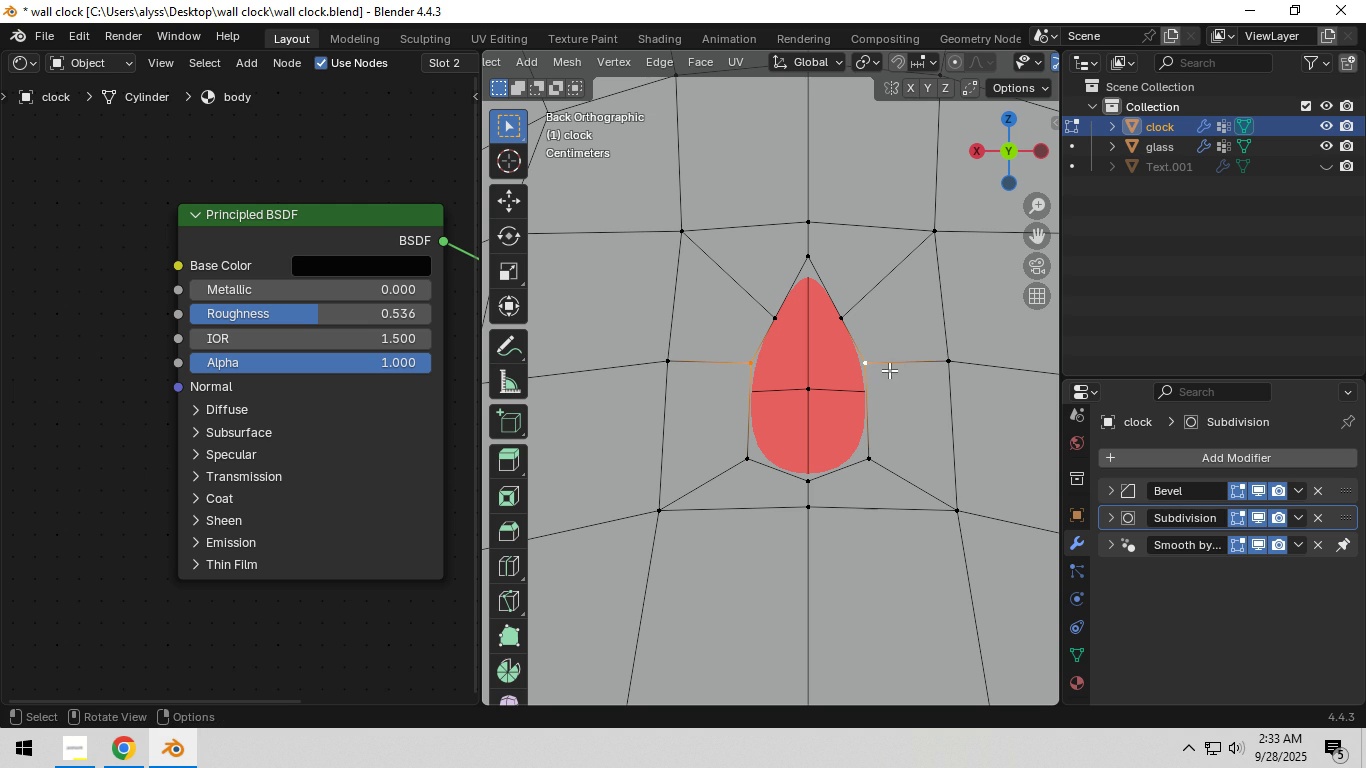 
key(S)
 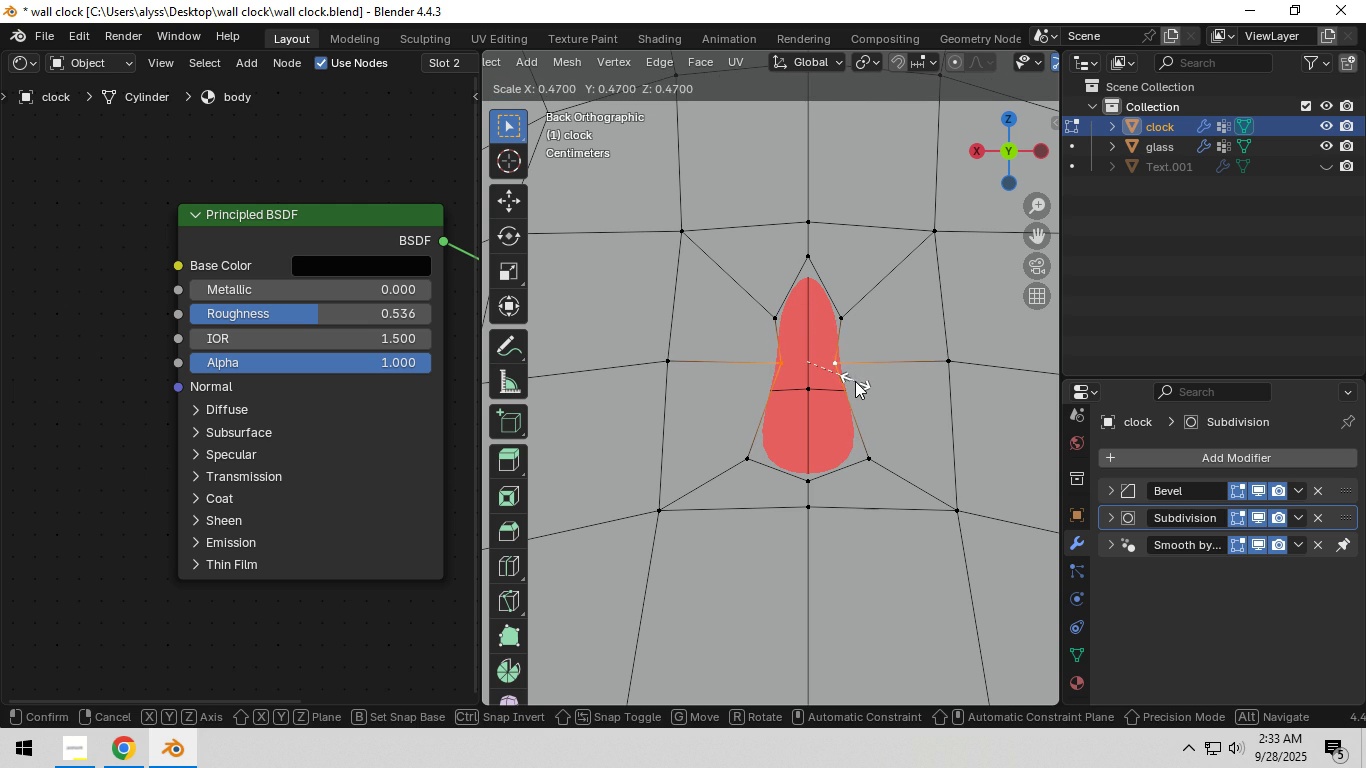 
double_click([817, 234])
 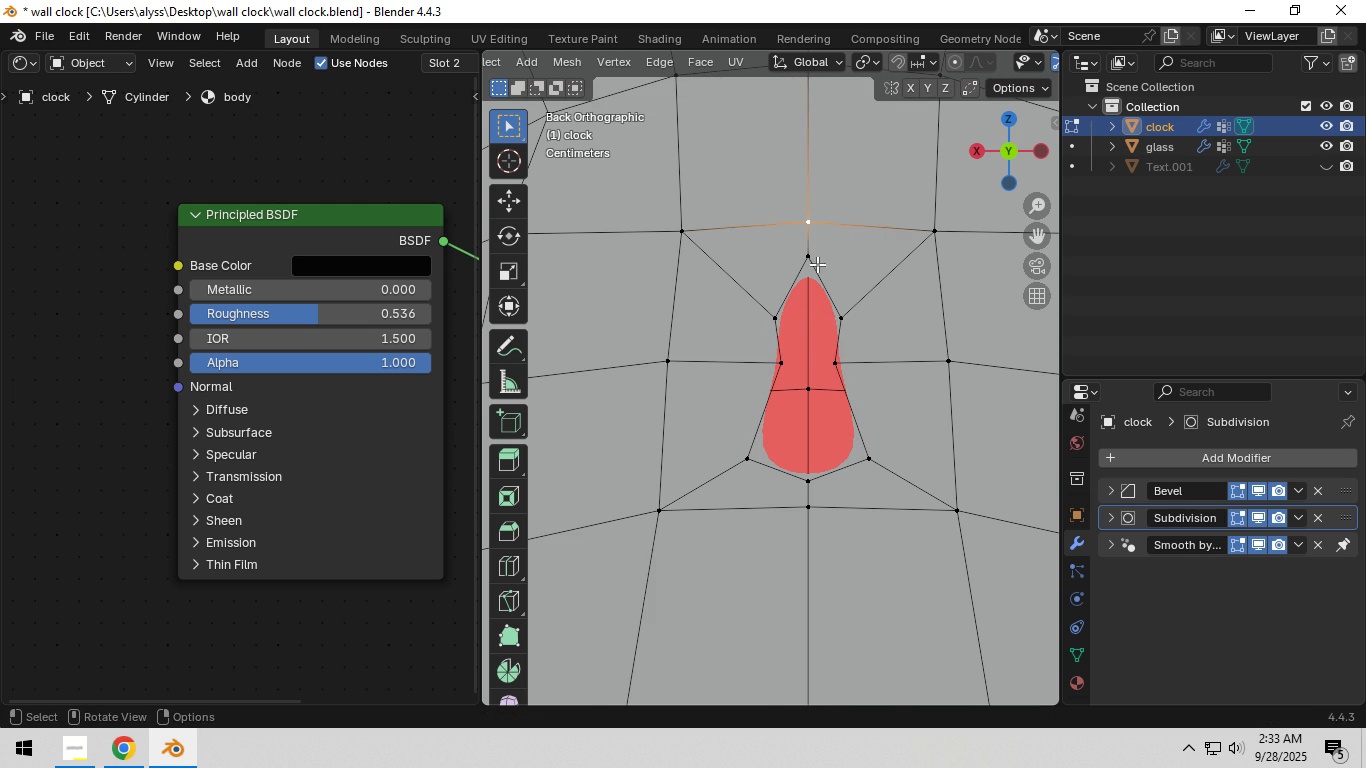 
left_click([815, 263])
 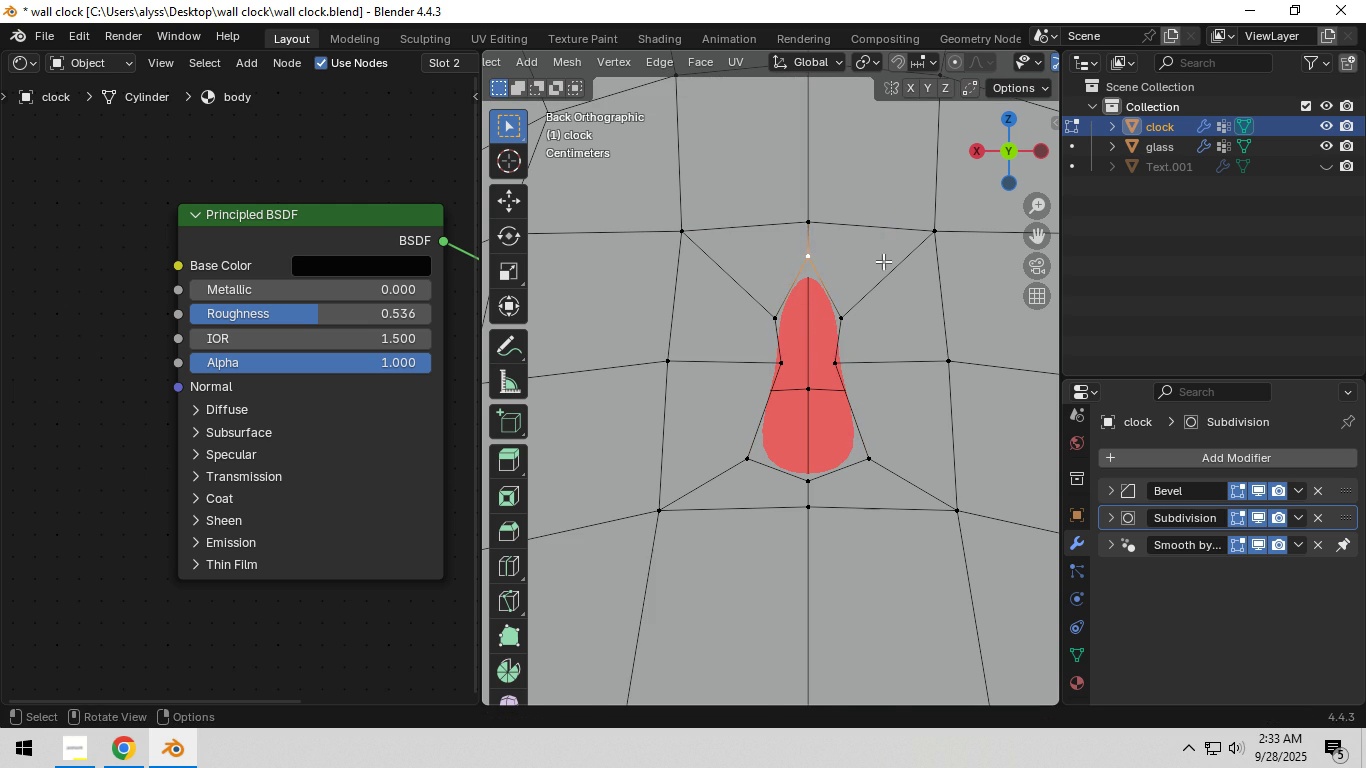 
type(gz)
 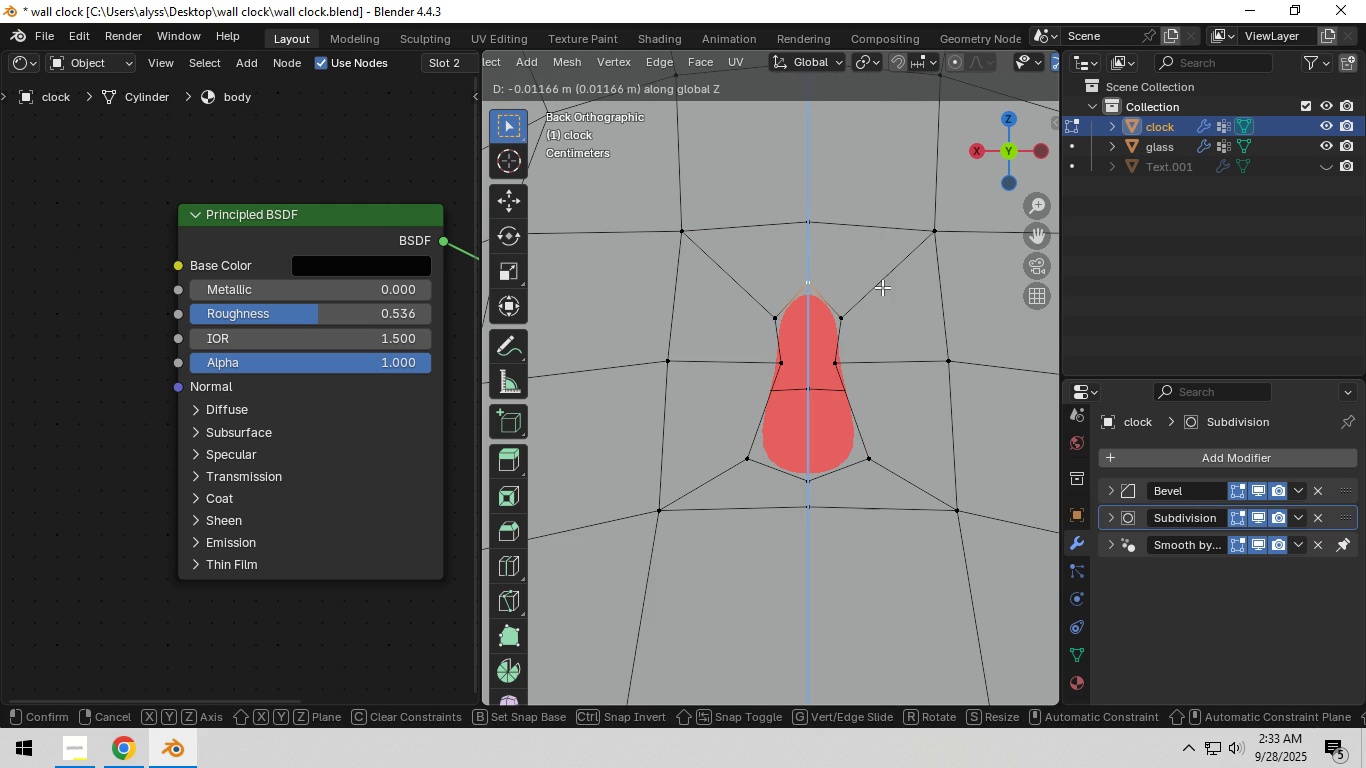 
left_click([882, 287])
 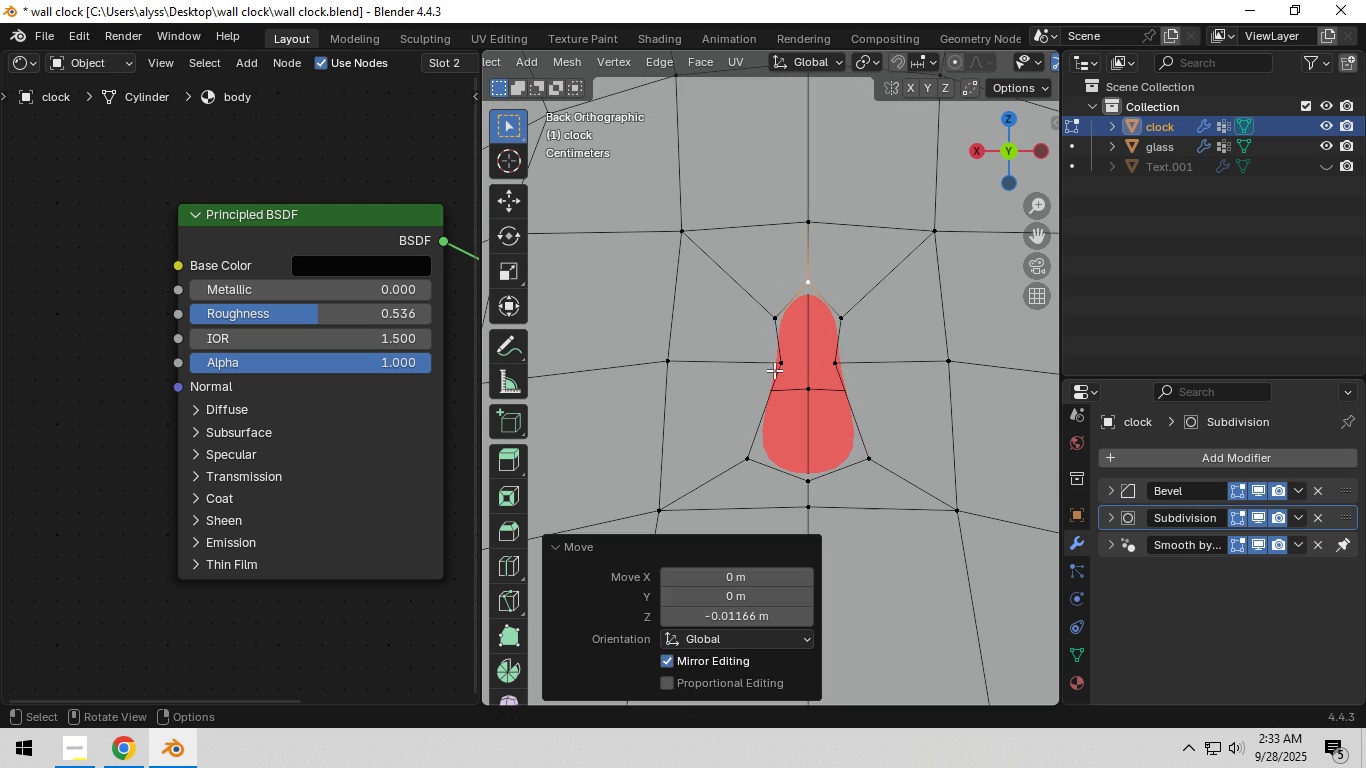 
left_click([774, 370])